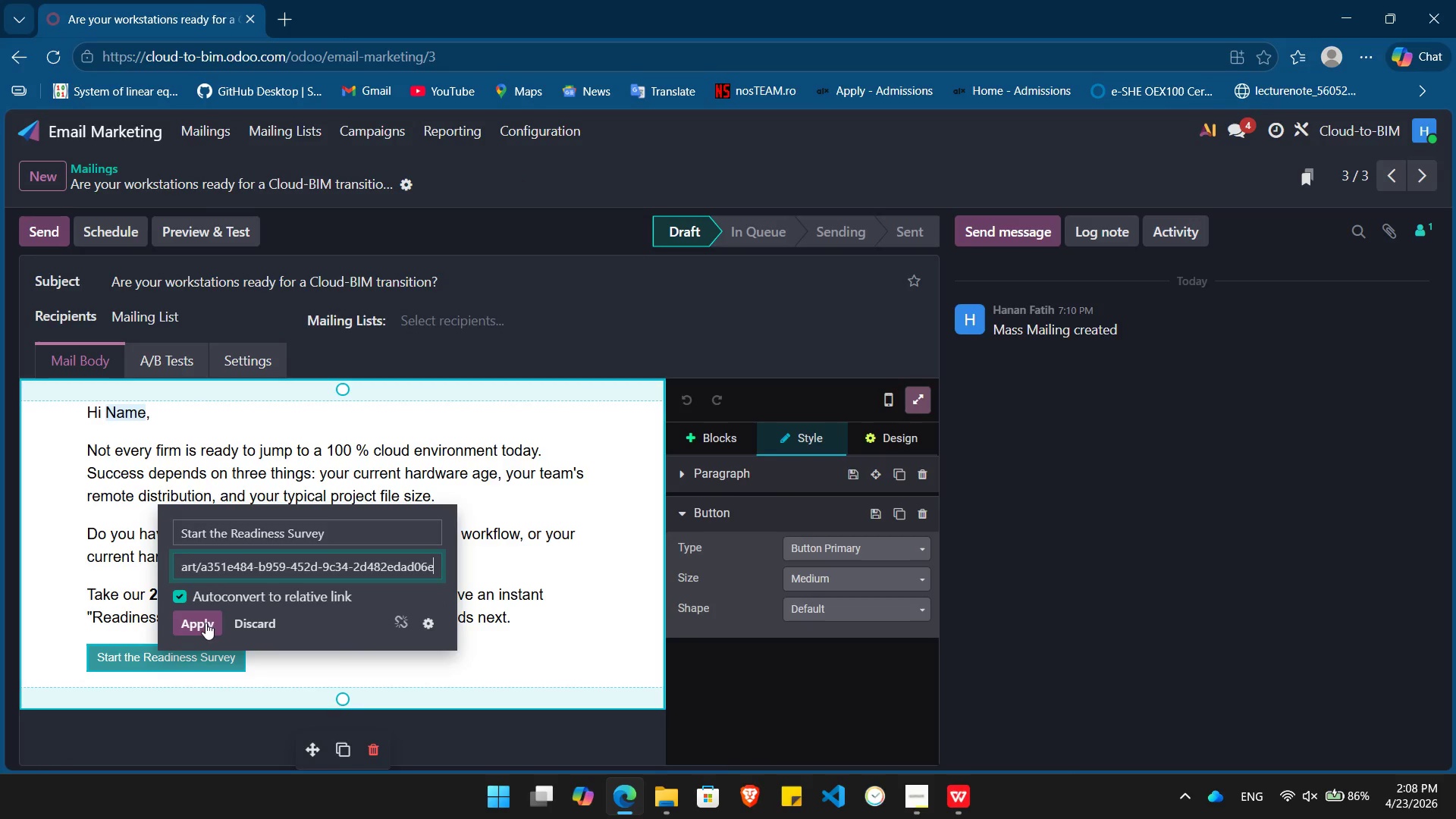 
left_click([199, 620])
 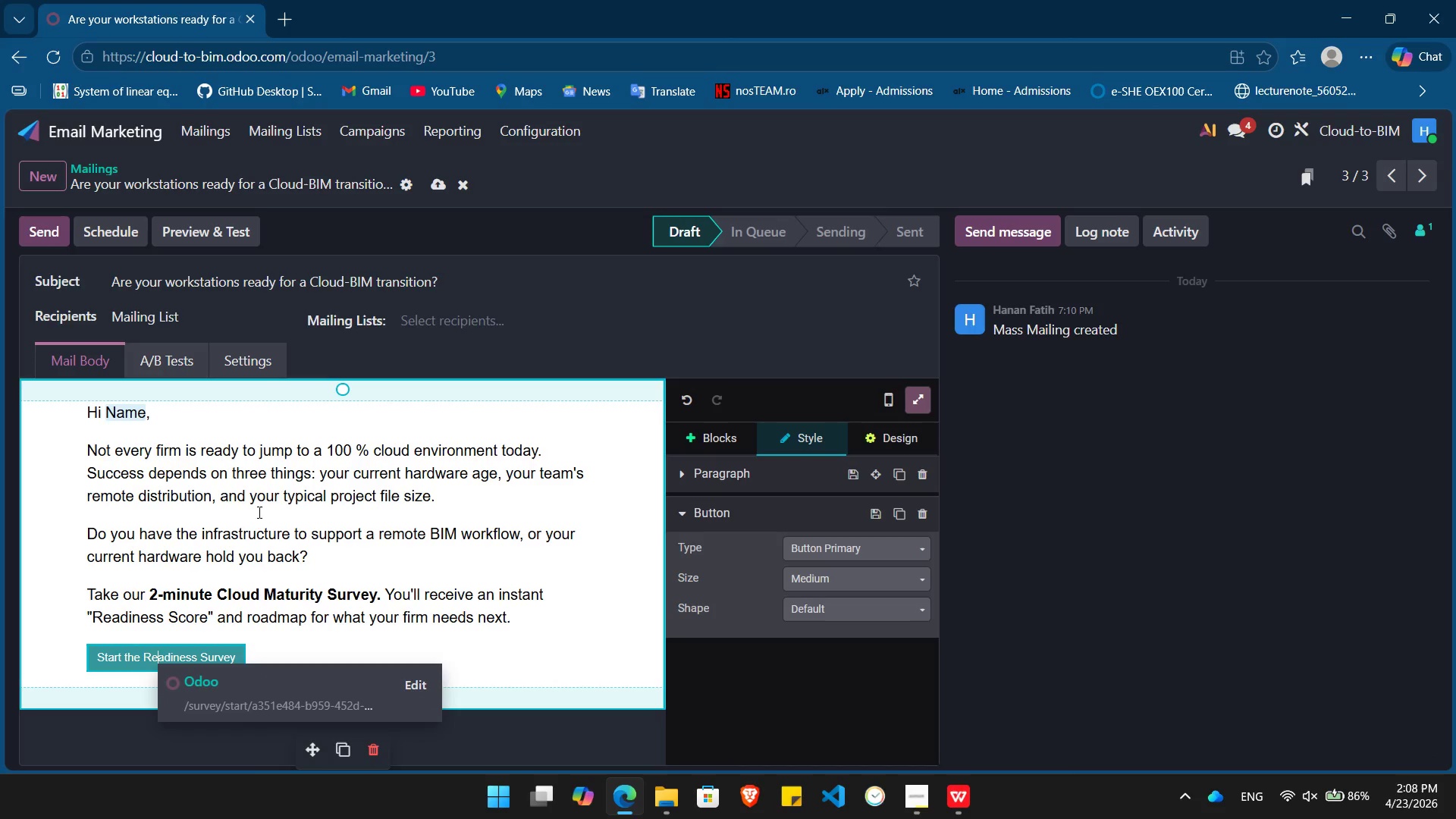 
left_click([46, 176])
 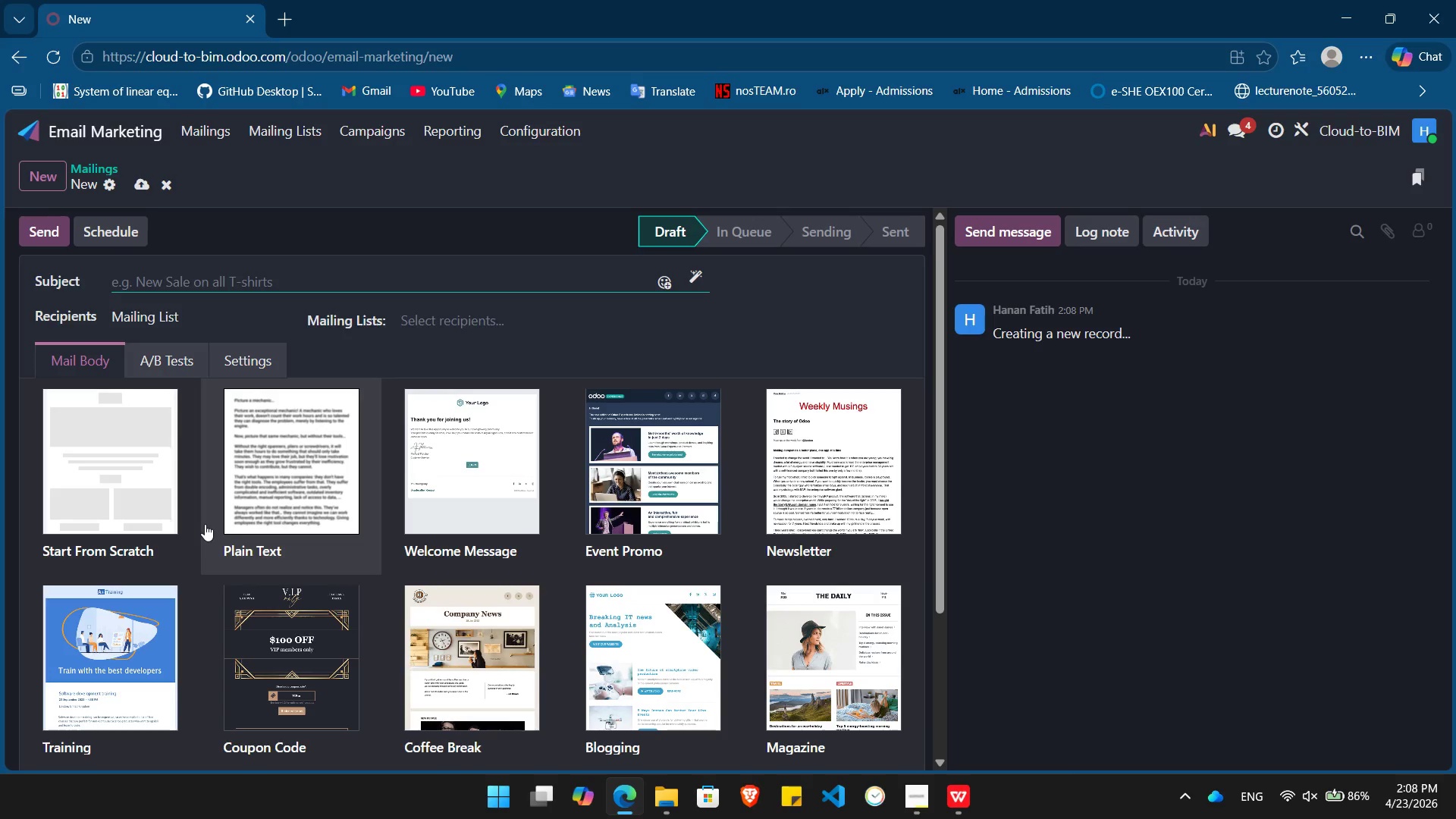 
left_click([132, 483])
 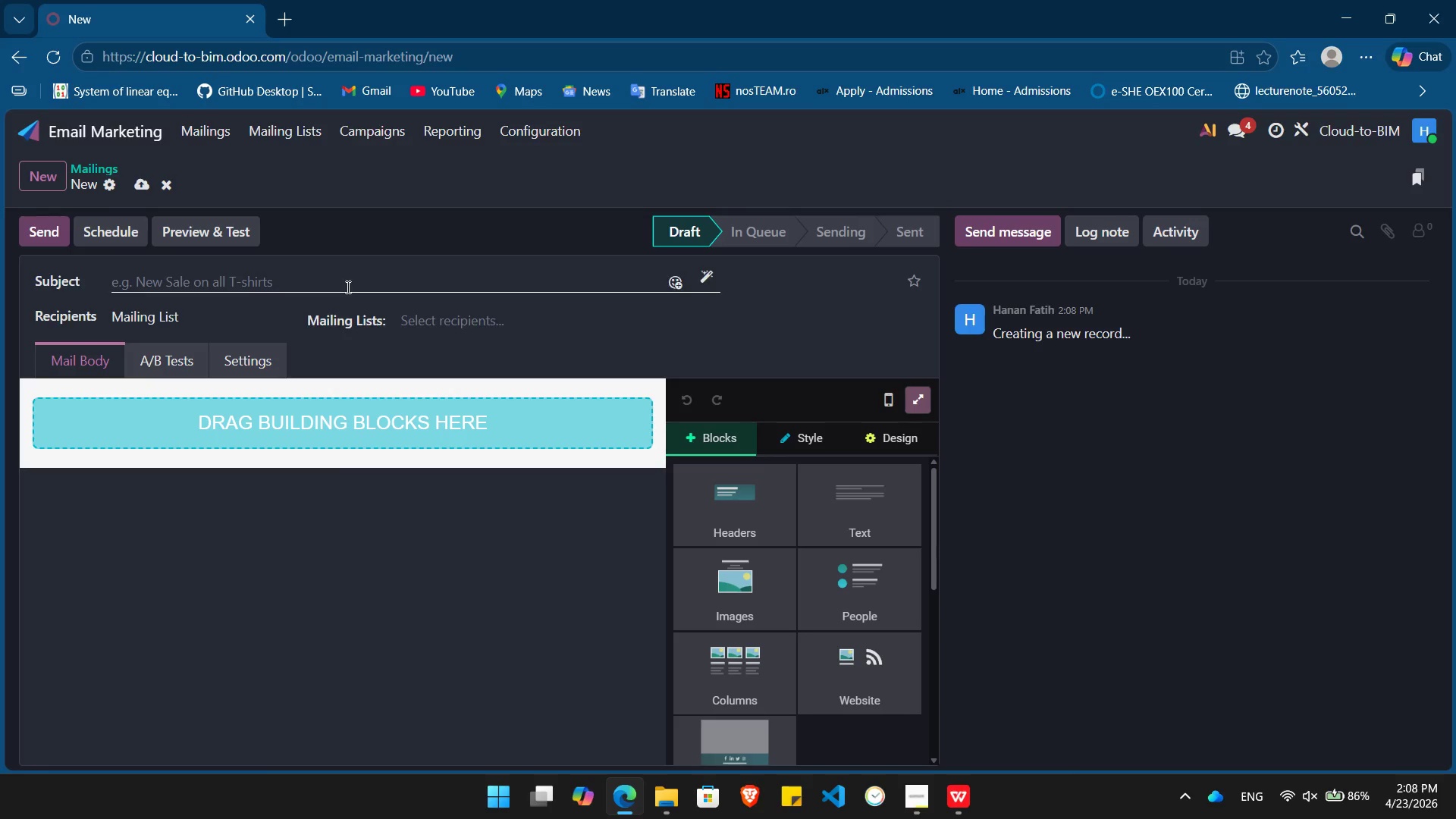 
left_click([348, 285])
 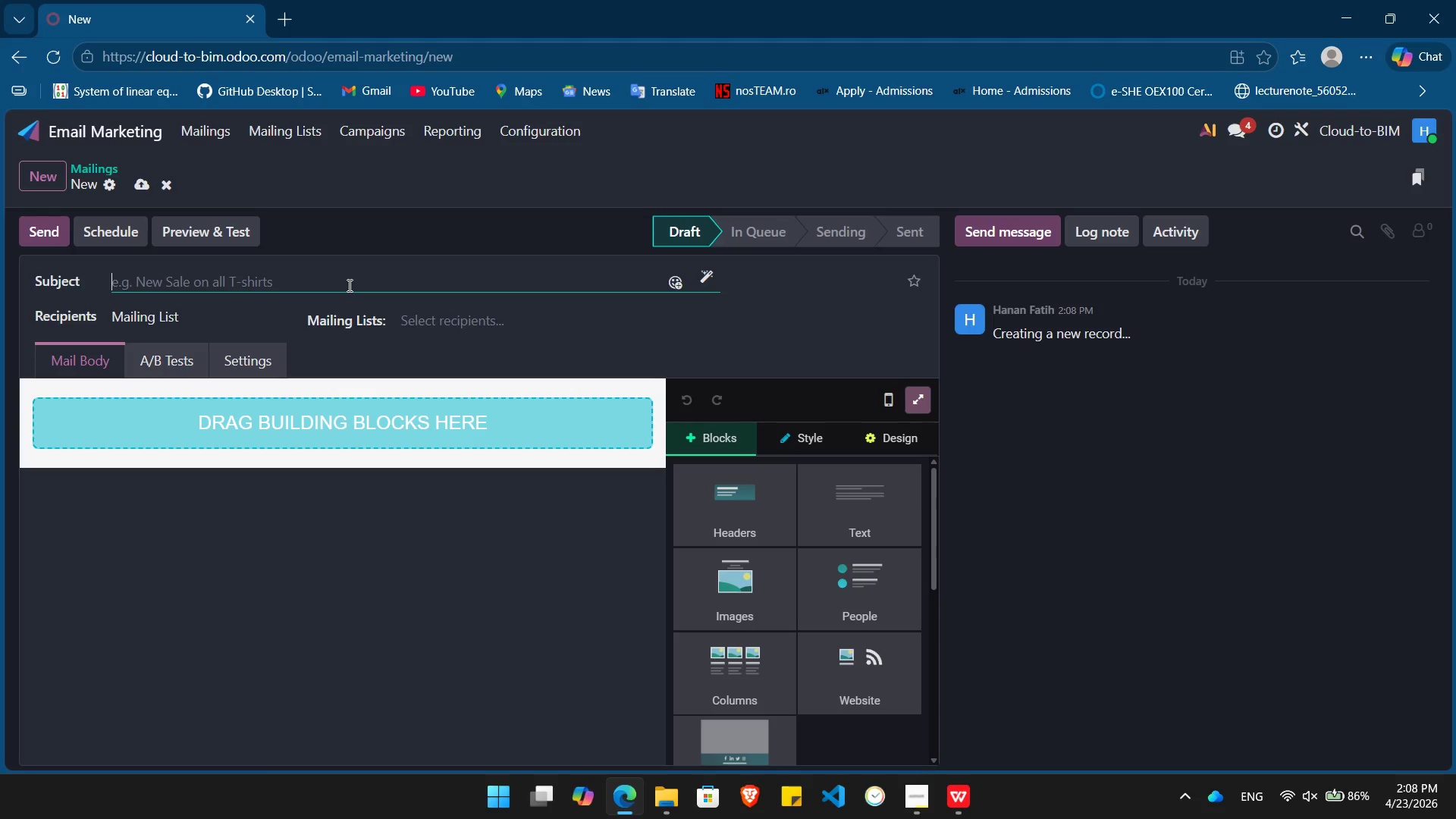 
type(Migration without the "Sunday Night Scran)
key(Backspace)
type(mble")
 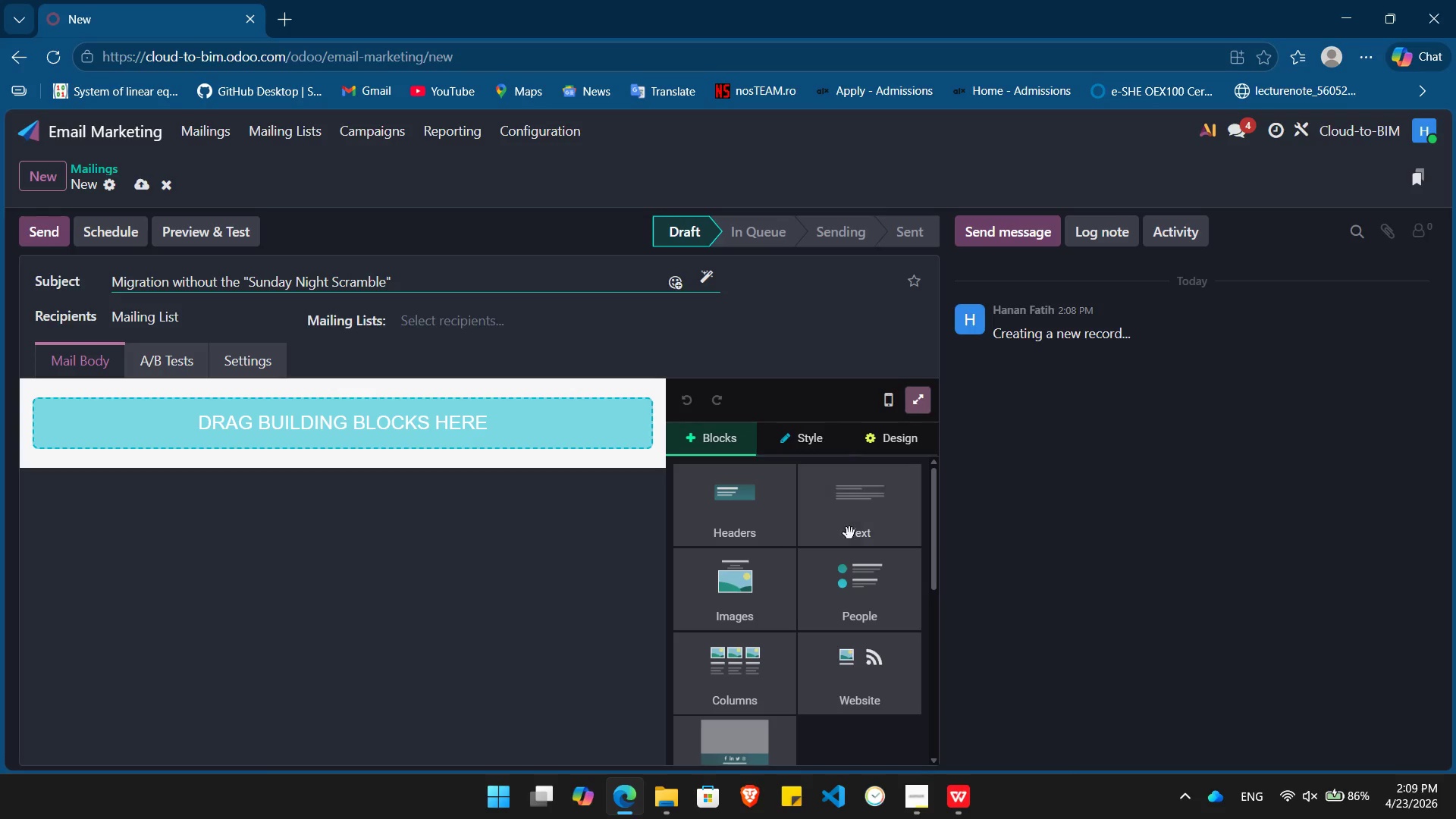 
left_click_drag(start_coordinate=[886, 517], to_coordinate=[450, 416])
 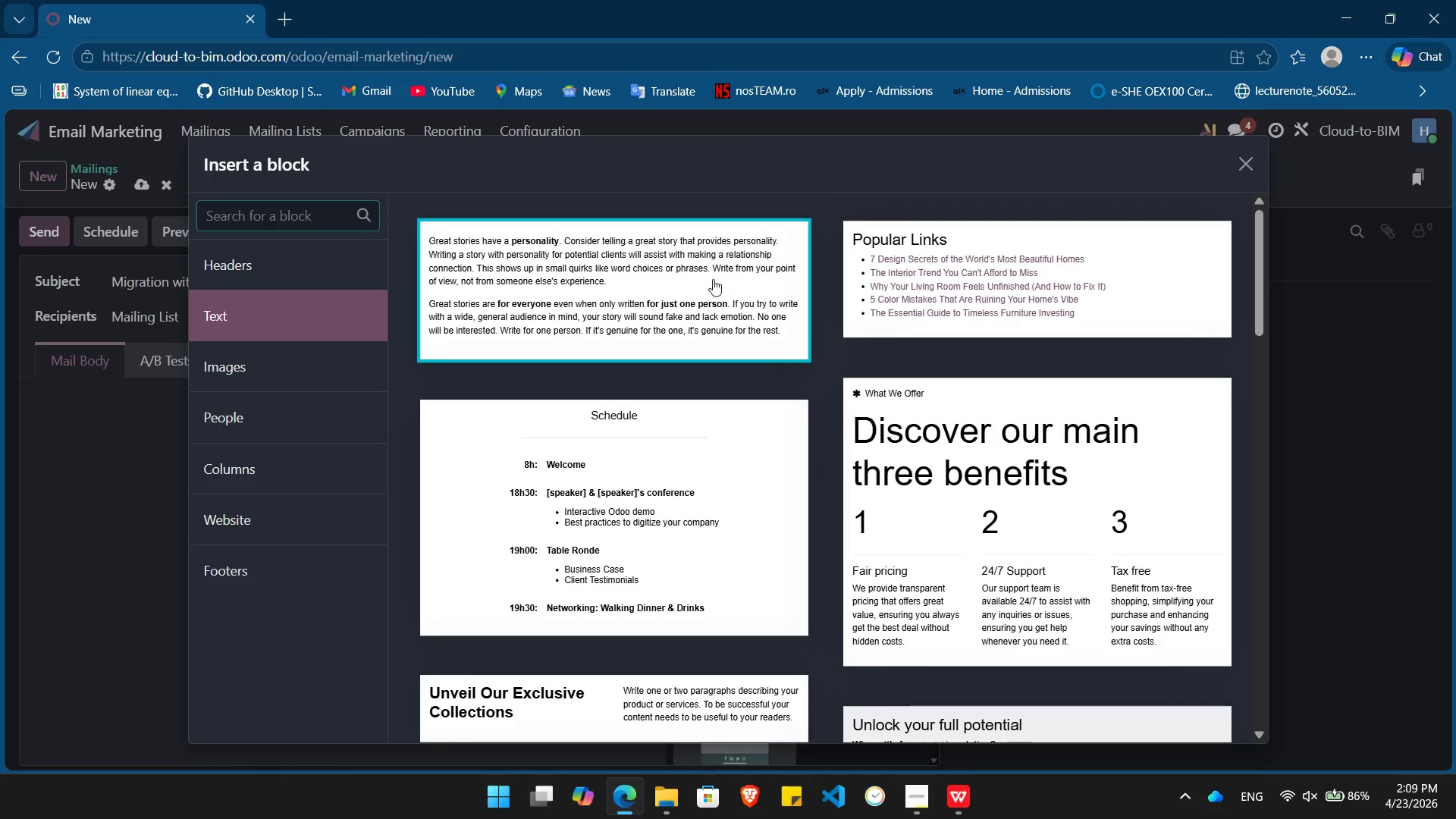 
left_click([704, 279])
 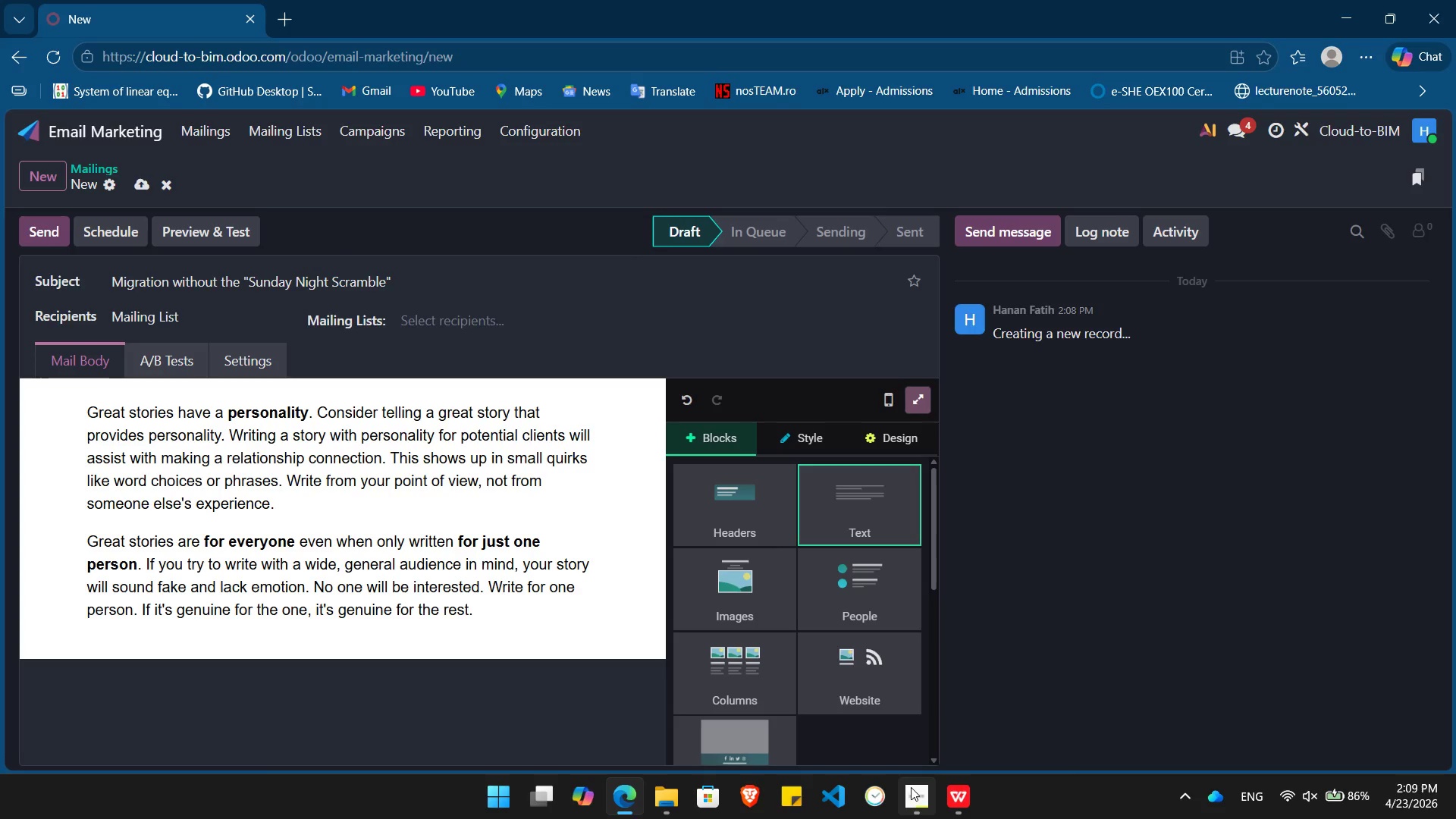 
left_click([908, 788])